 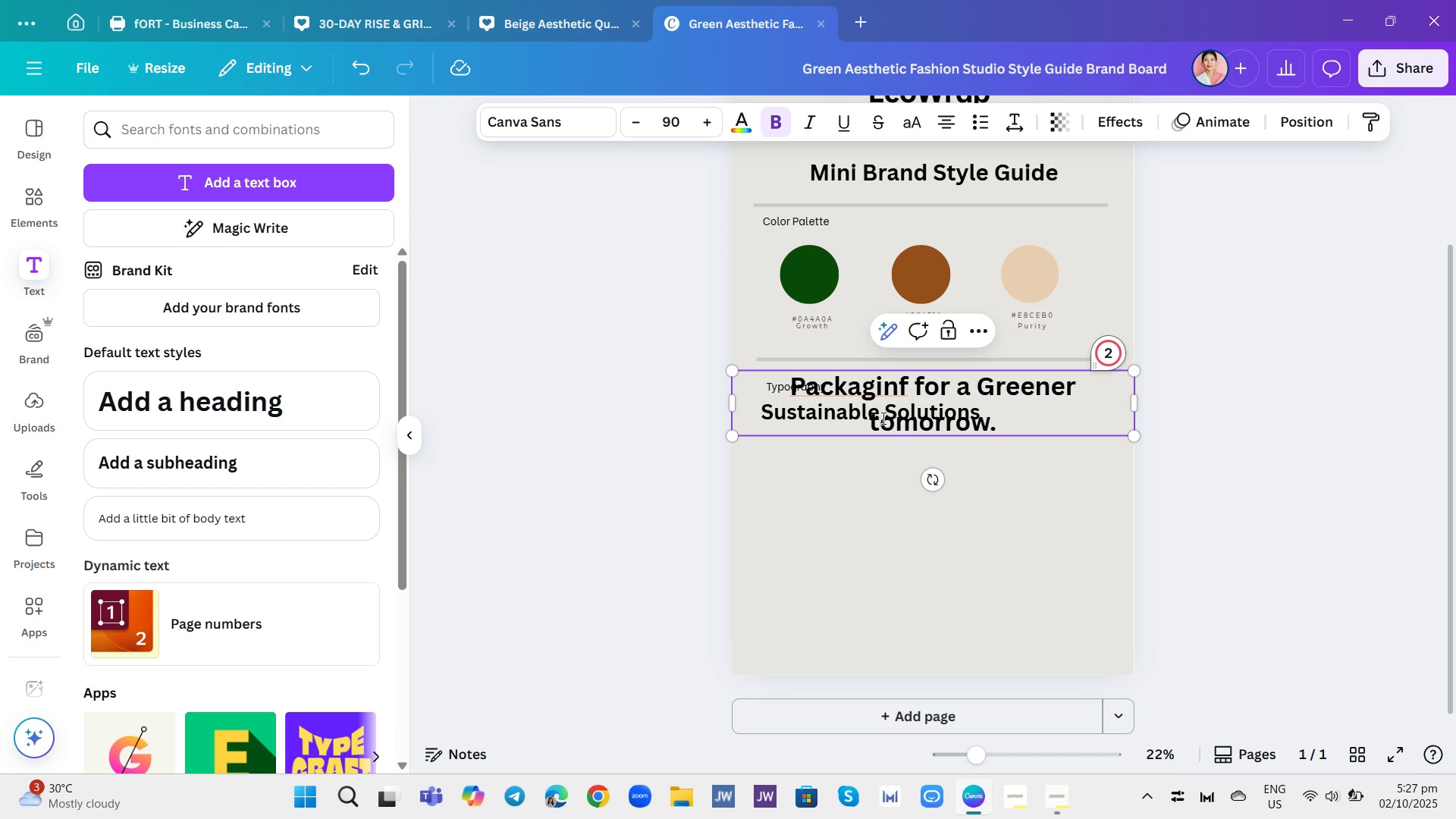 
key(Backspace)
 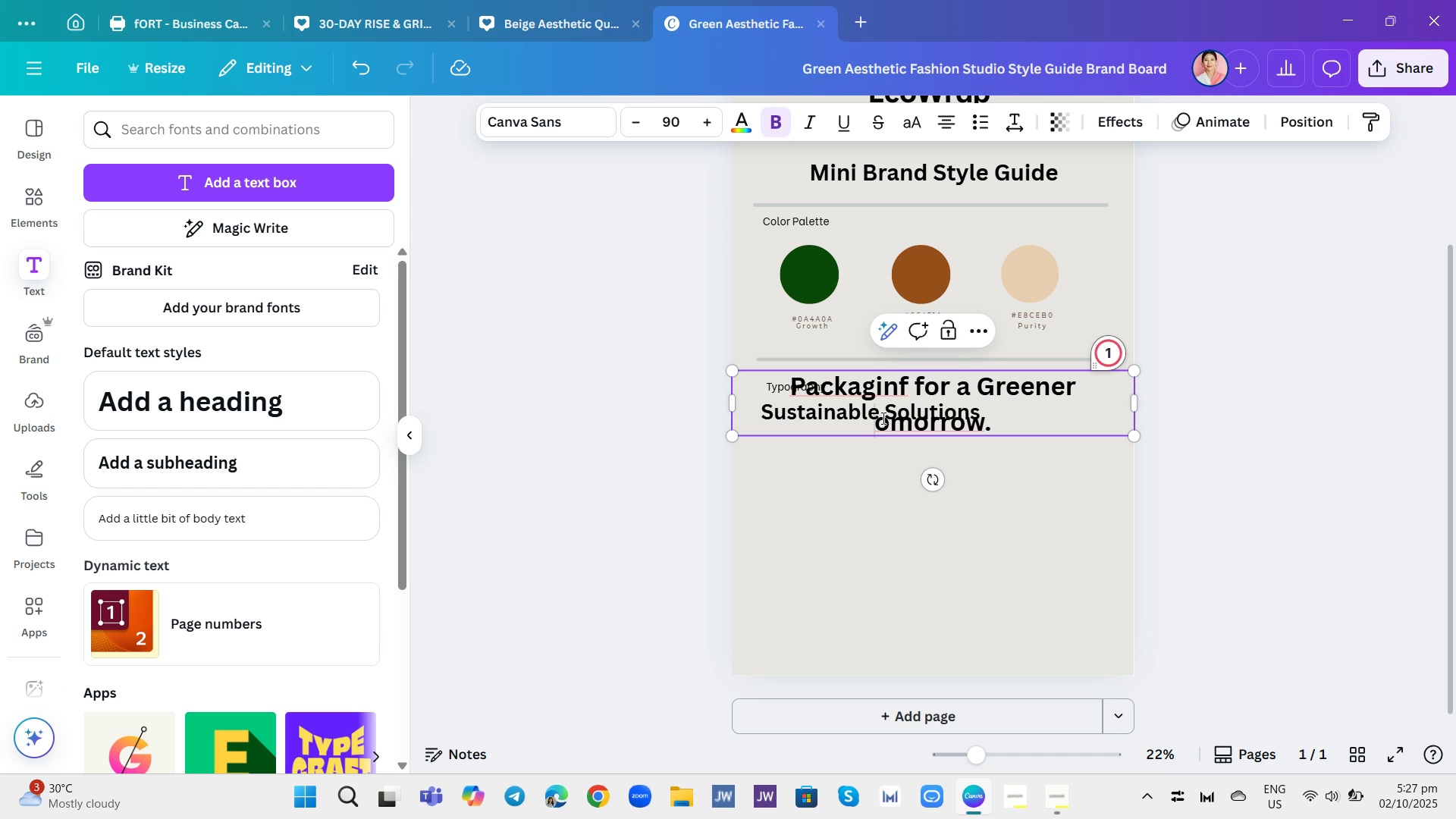 
key(Shift+ShiftRight)
 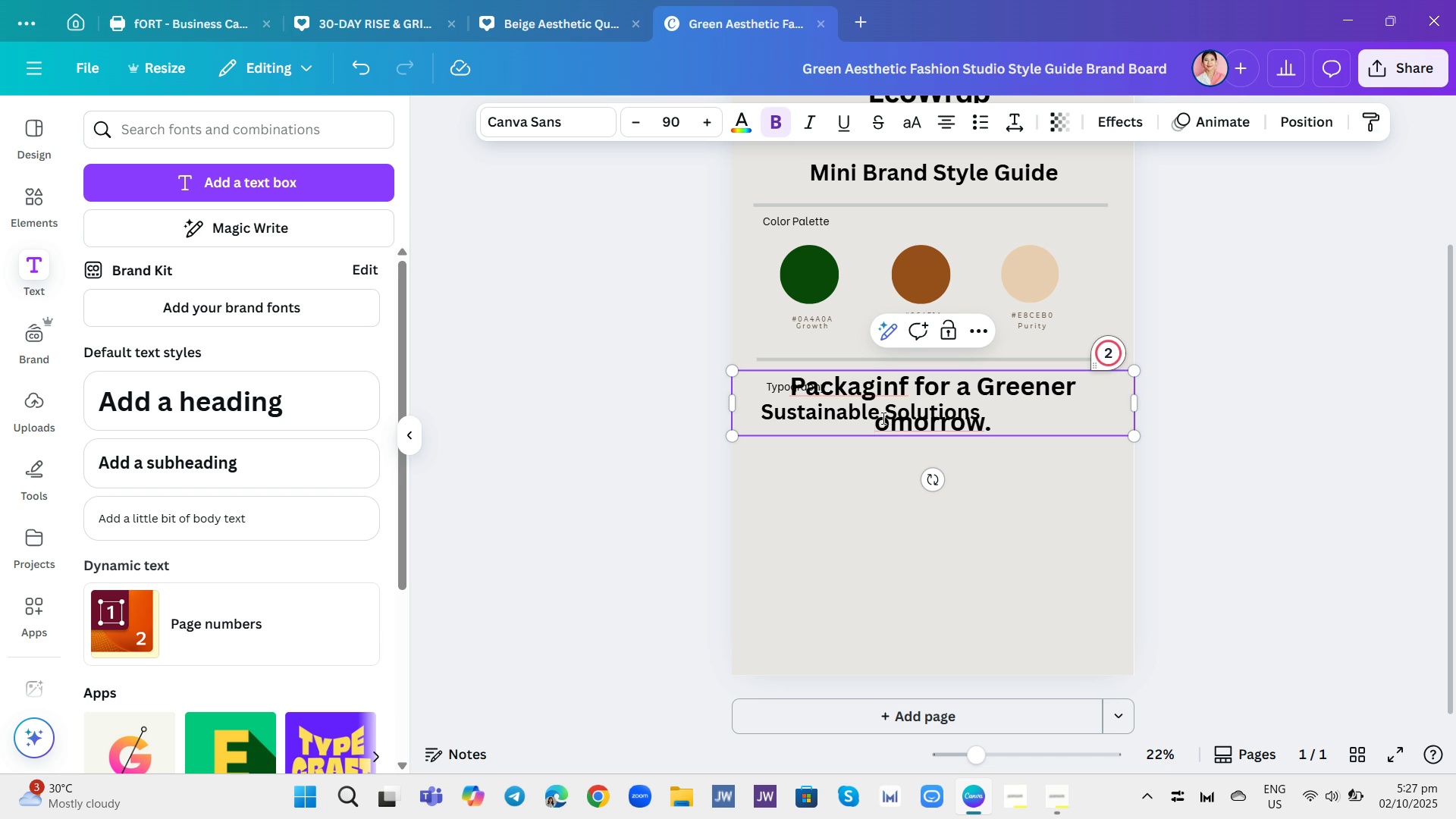 
key(Shift+T)
 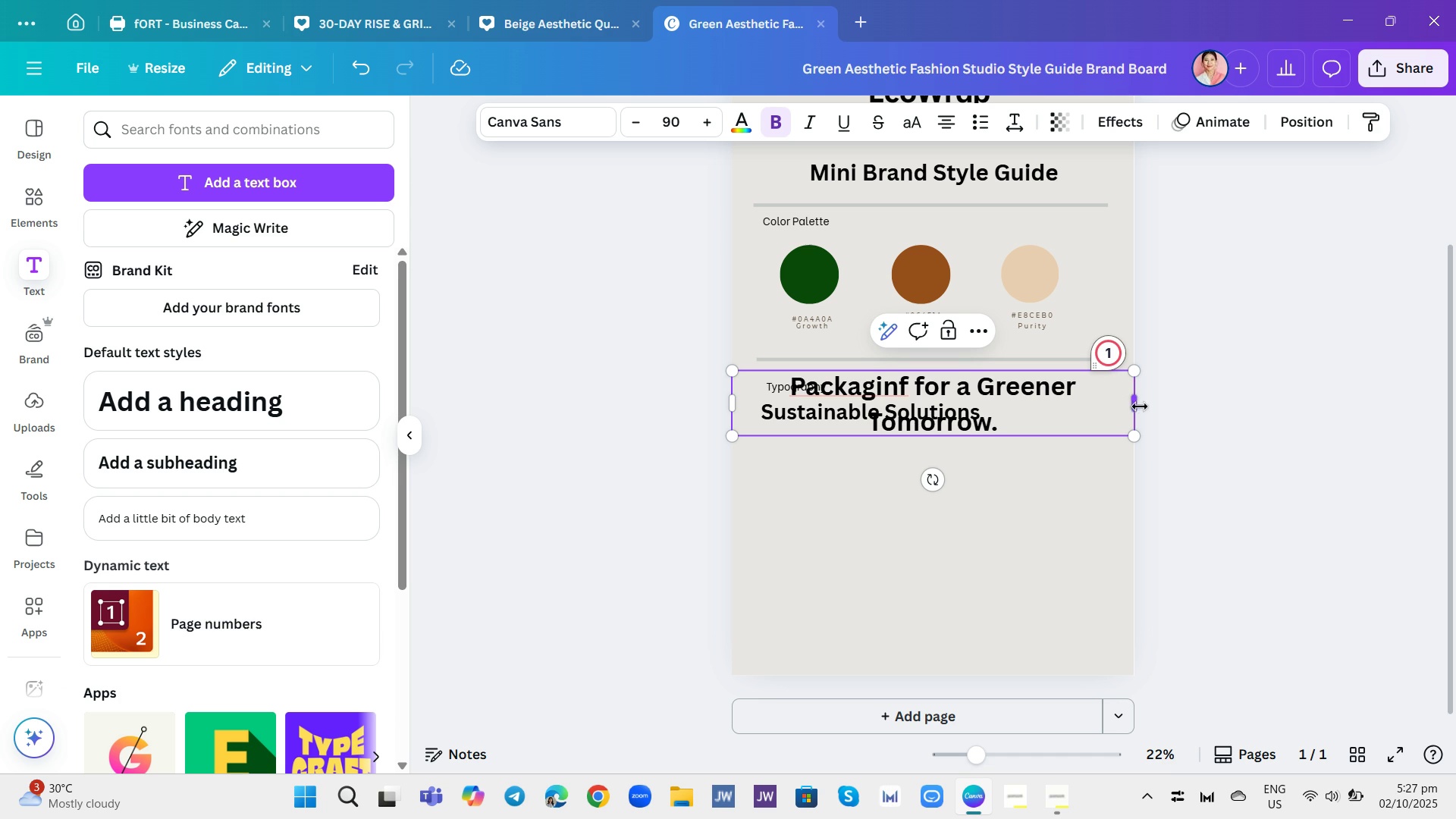 
wait(6.94)
 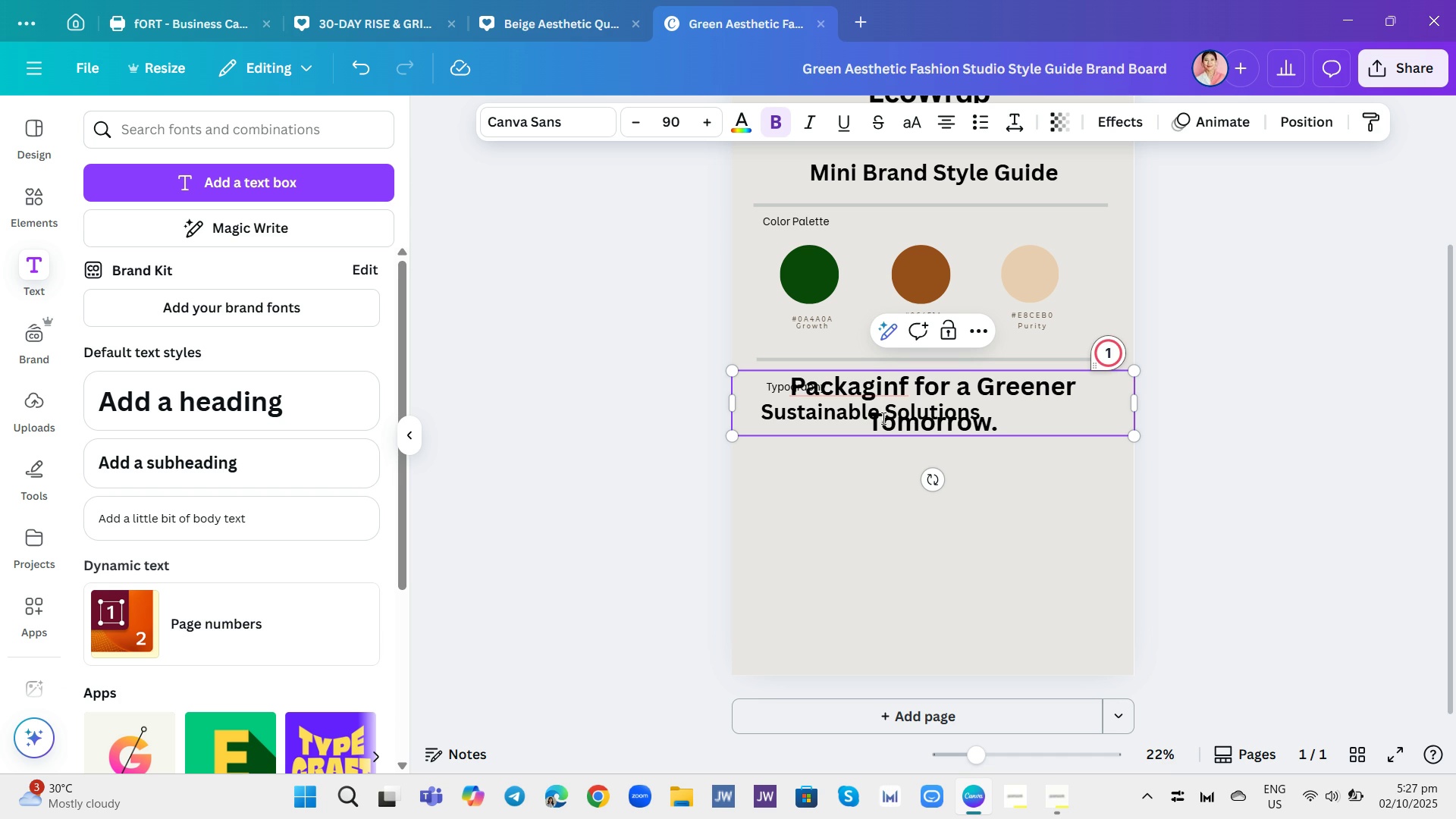 
left_click([905, 392])
 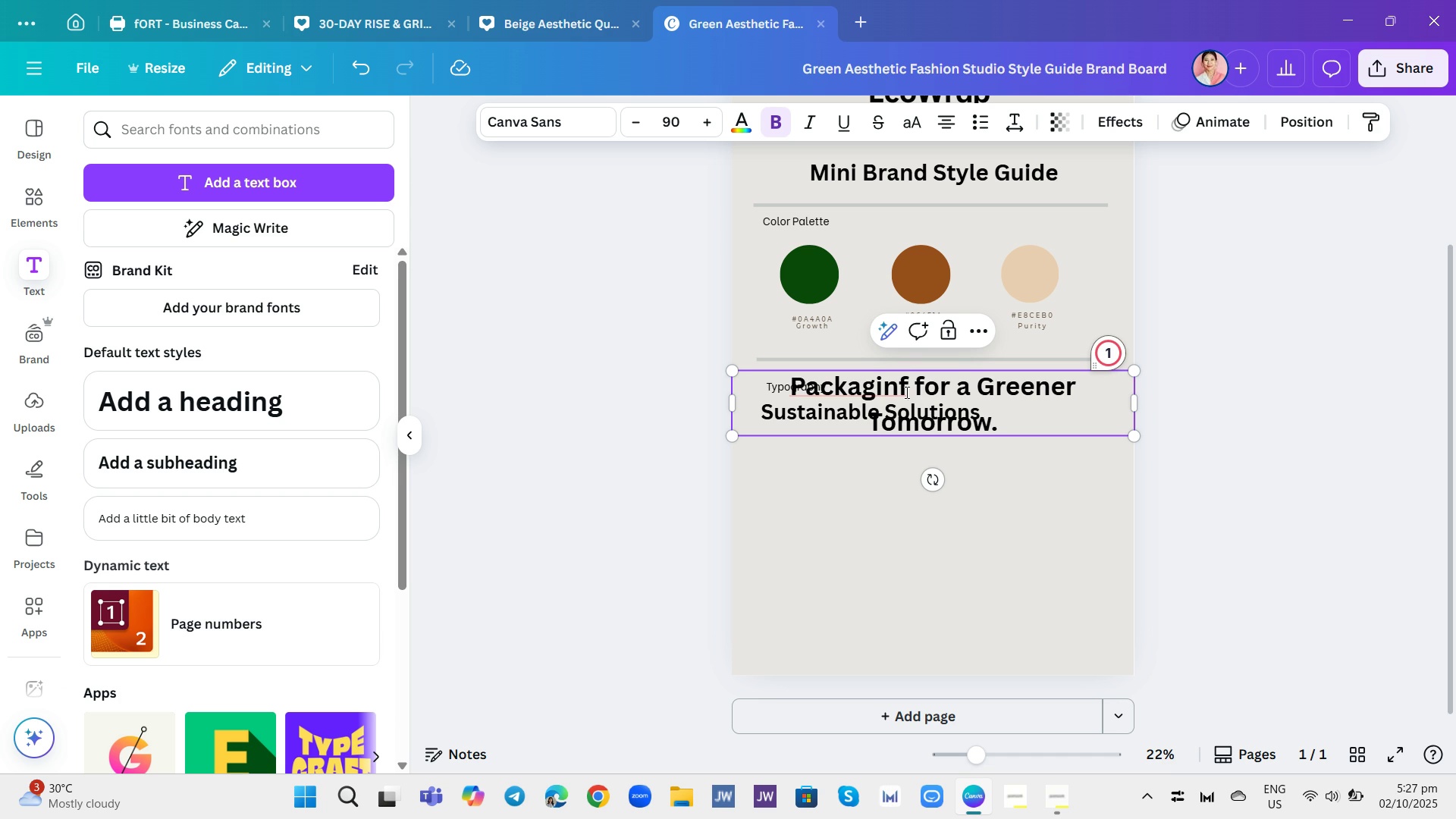 
key(Backspace)
 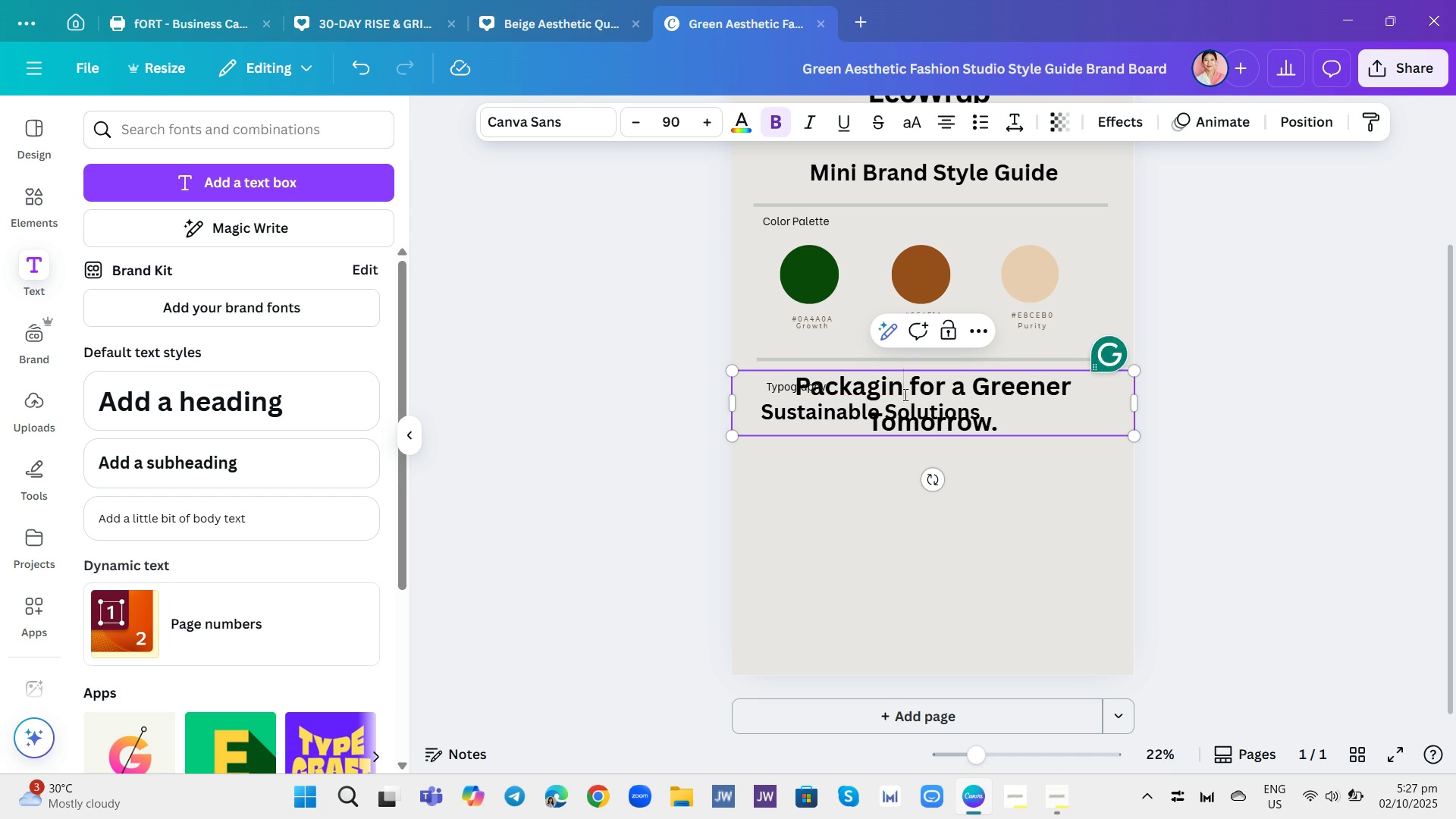 
key(G)
 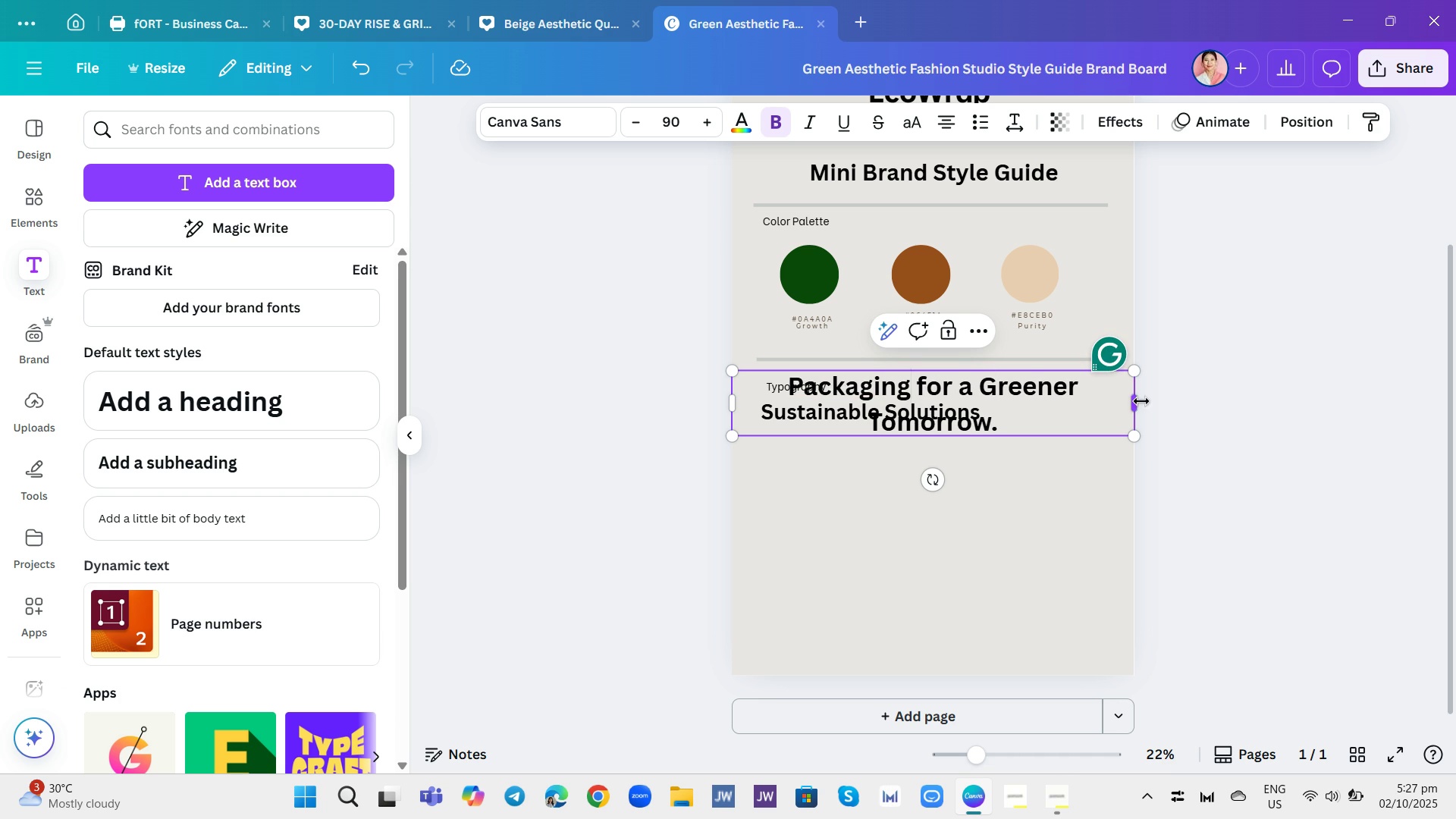 
left_click([1132, 401])